 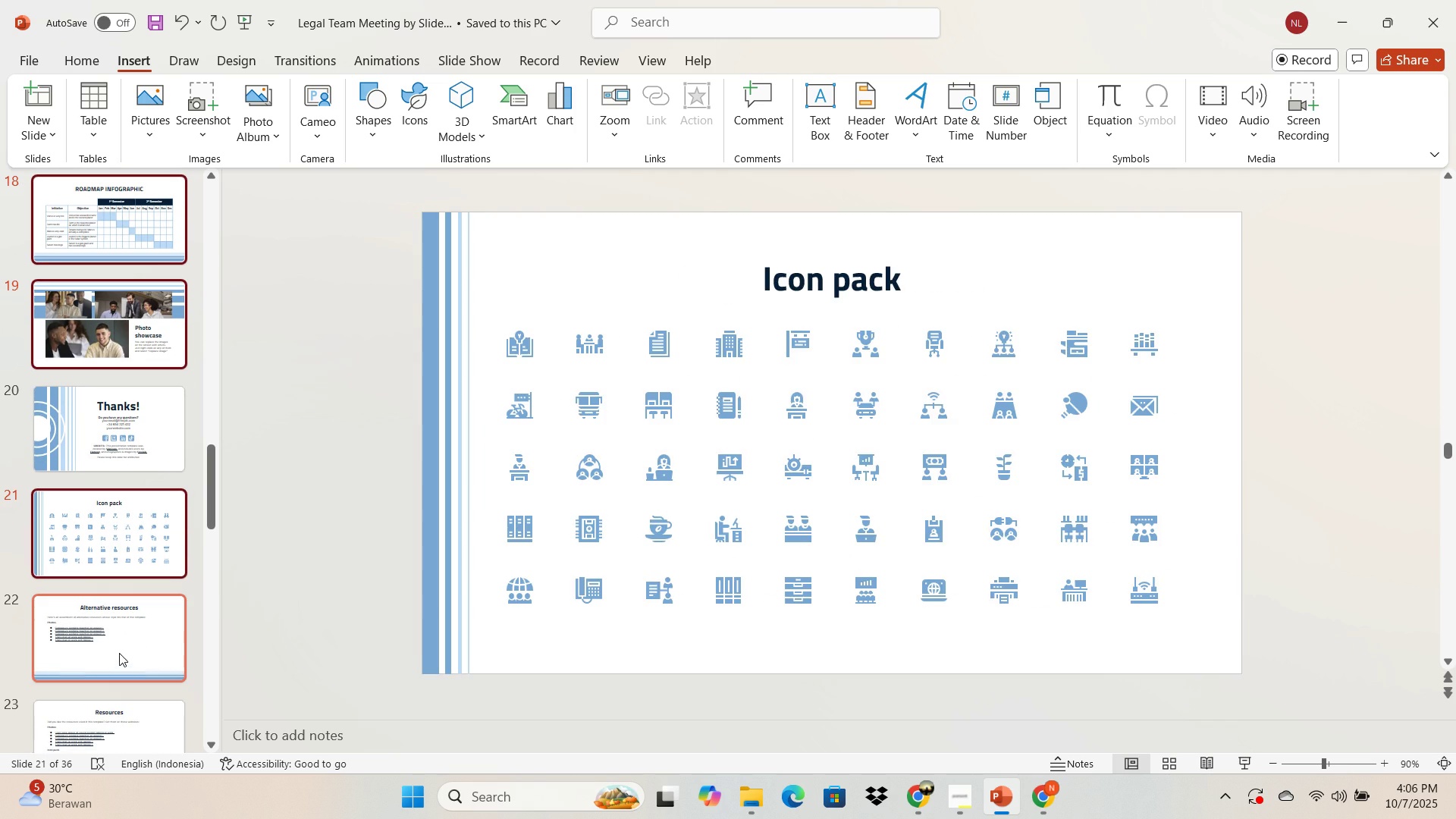 
left_click([119, 653])
 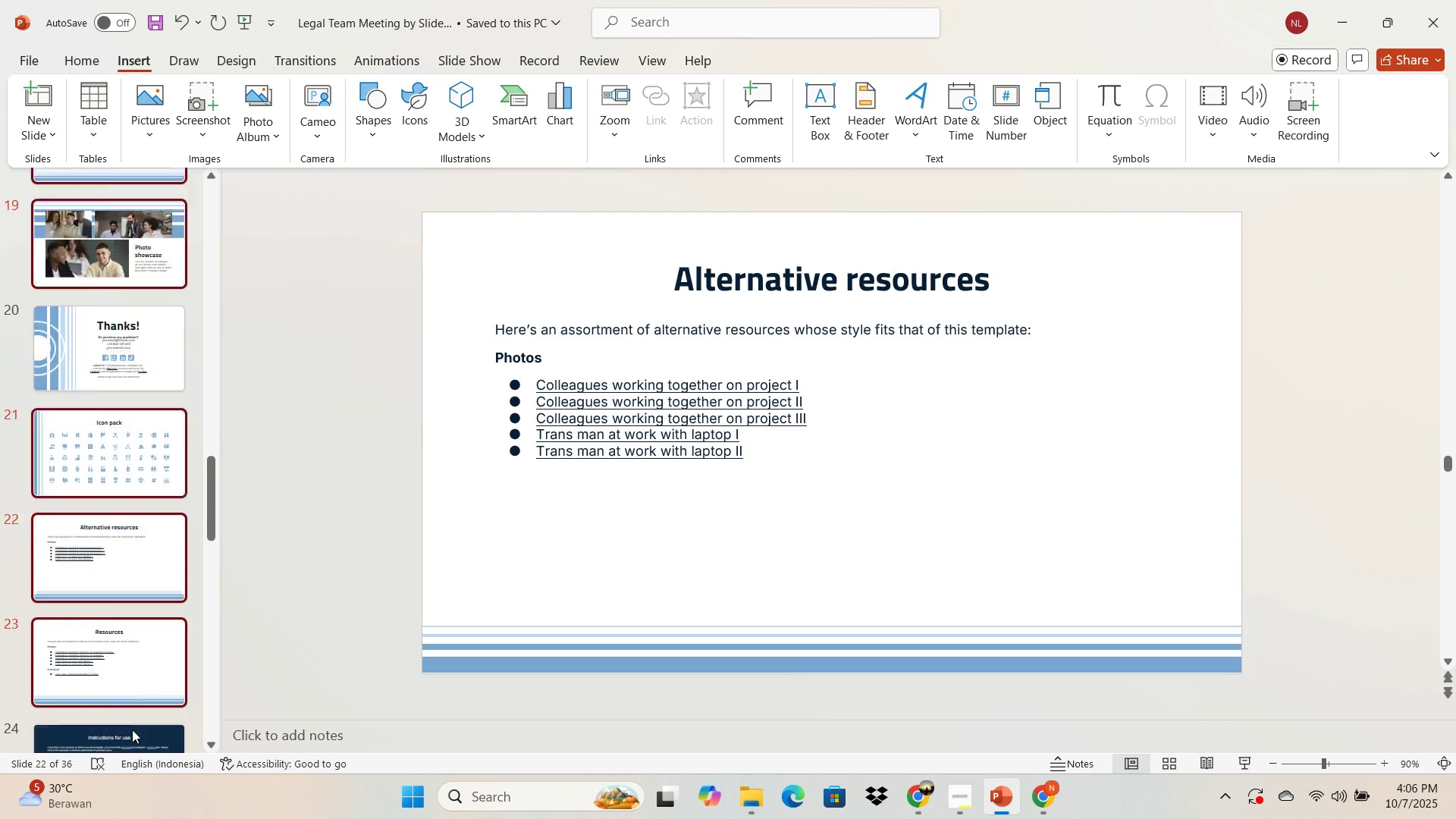 
left_click([132, 730])
 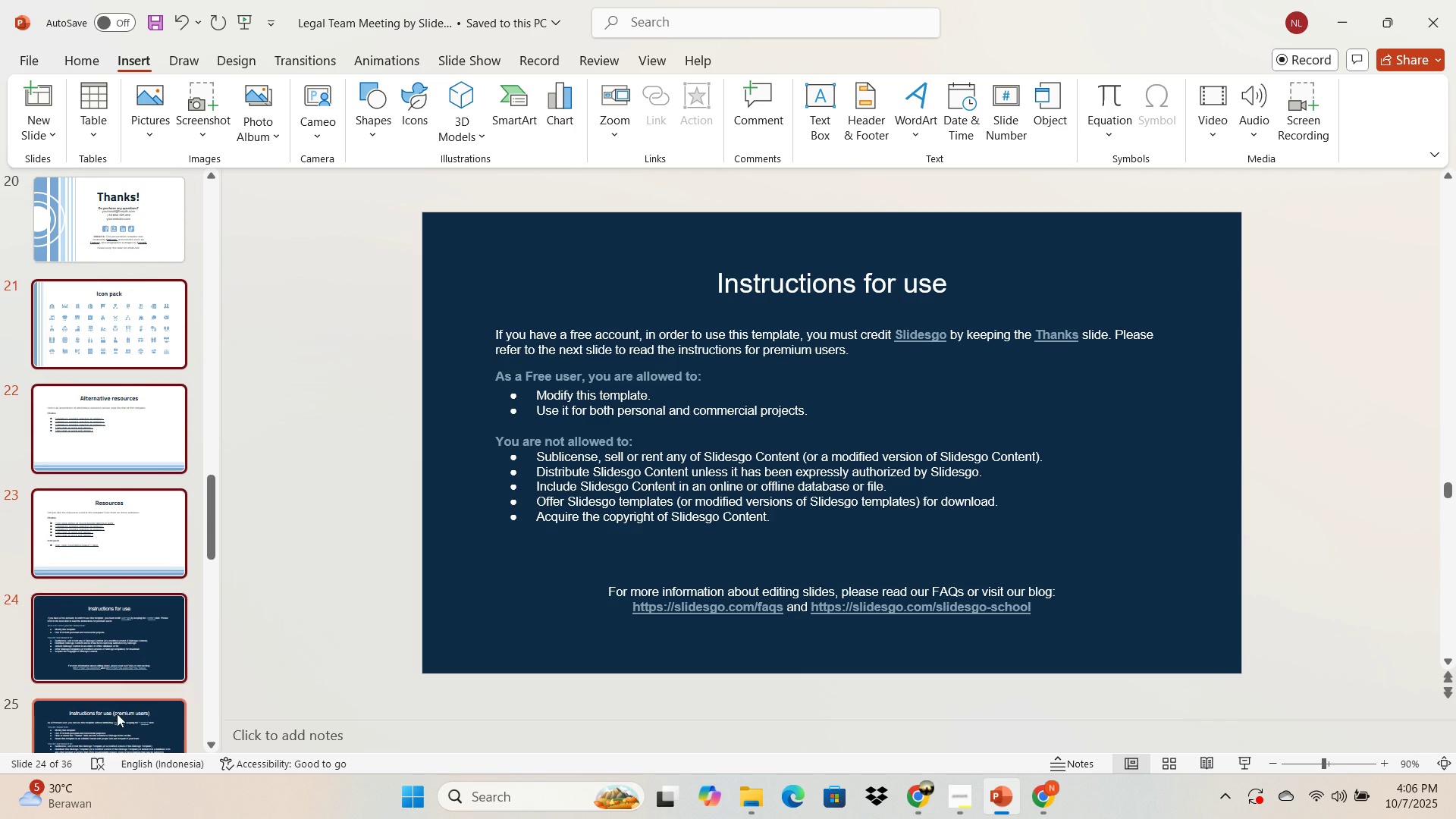 
double_click([120, 719])
 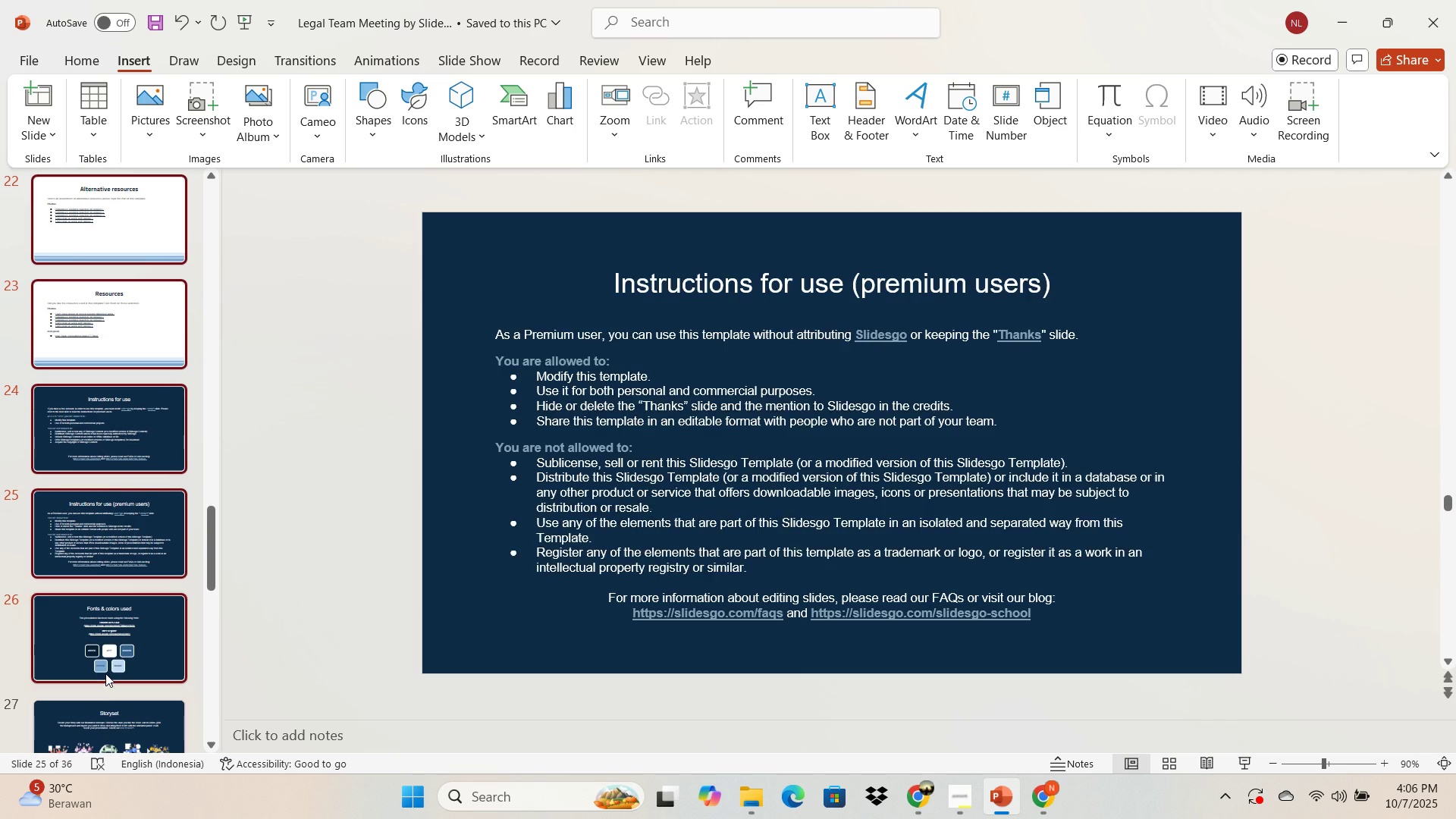 
left_click([105, 673])
 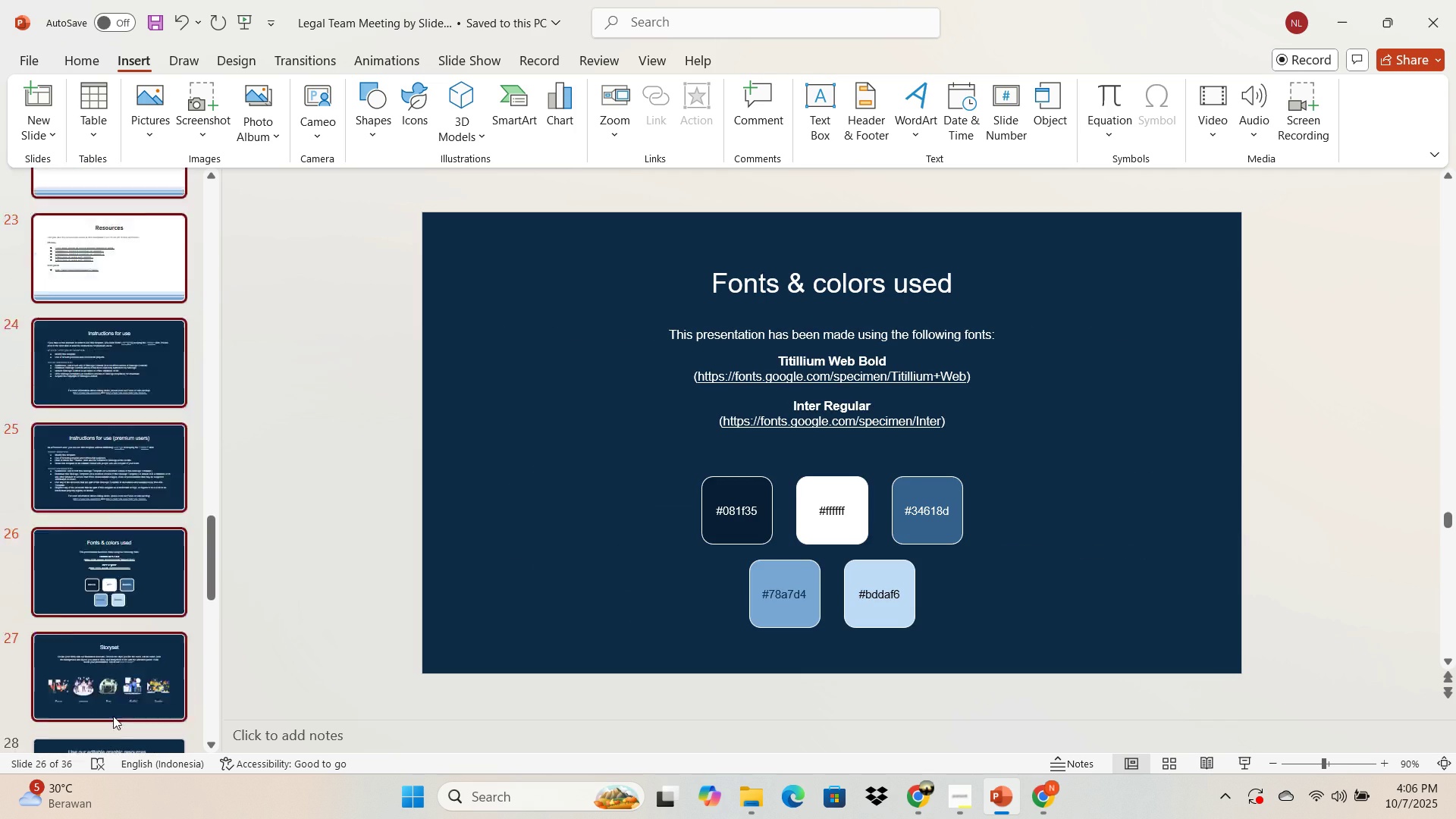 
left_click([113, 716])
 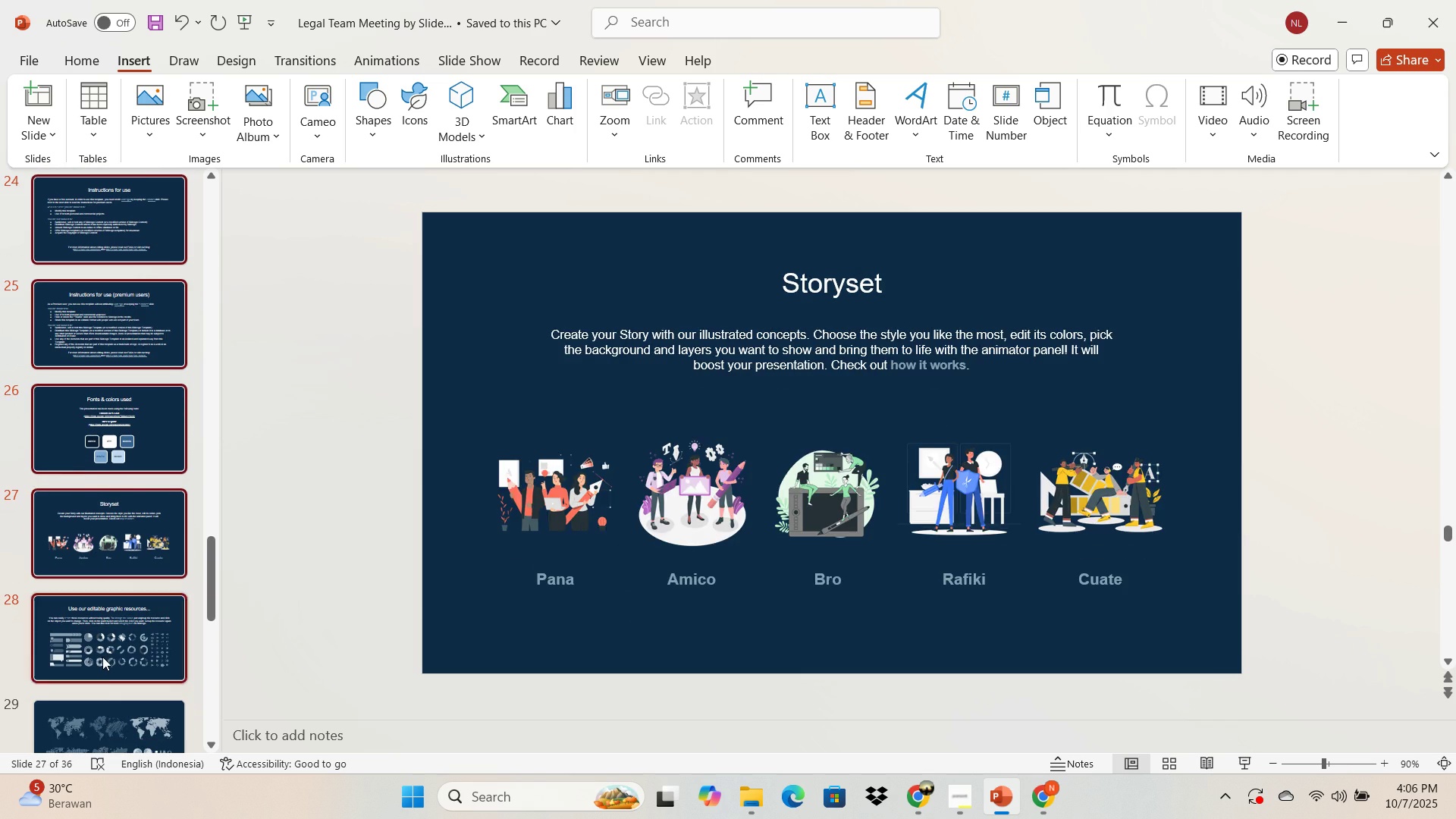 
left_click([102, 657])
 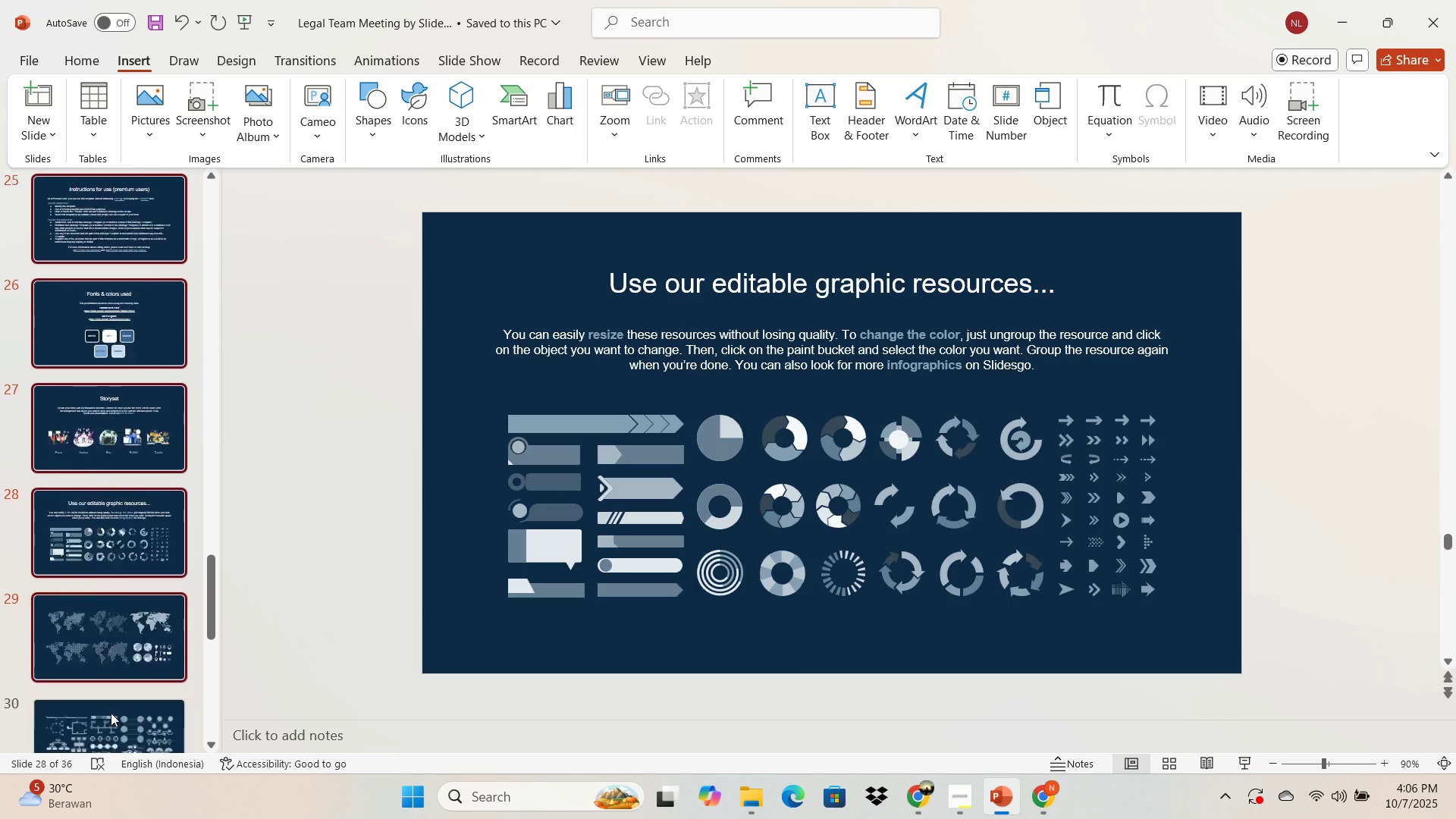 
left_click([111, 713])
 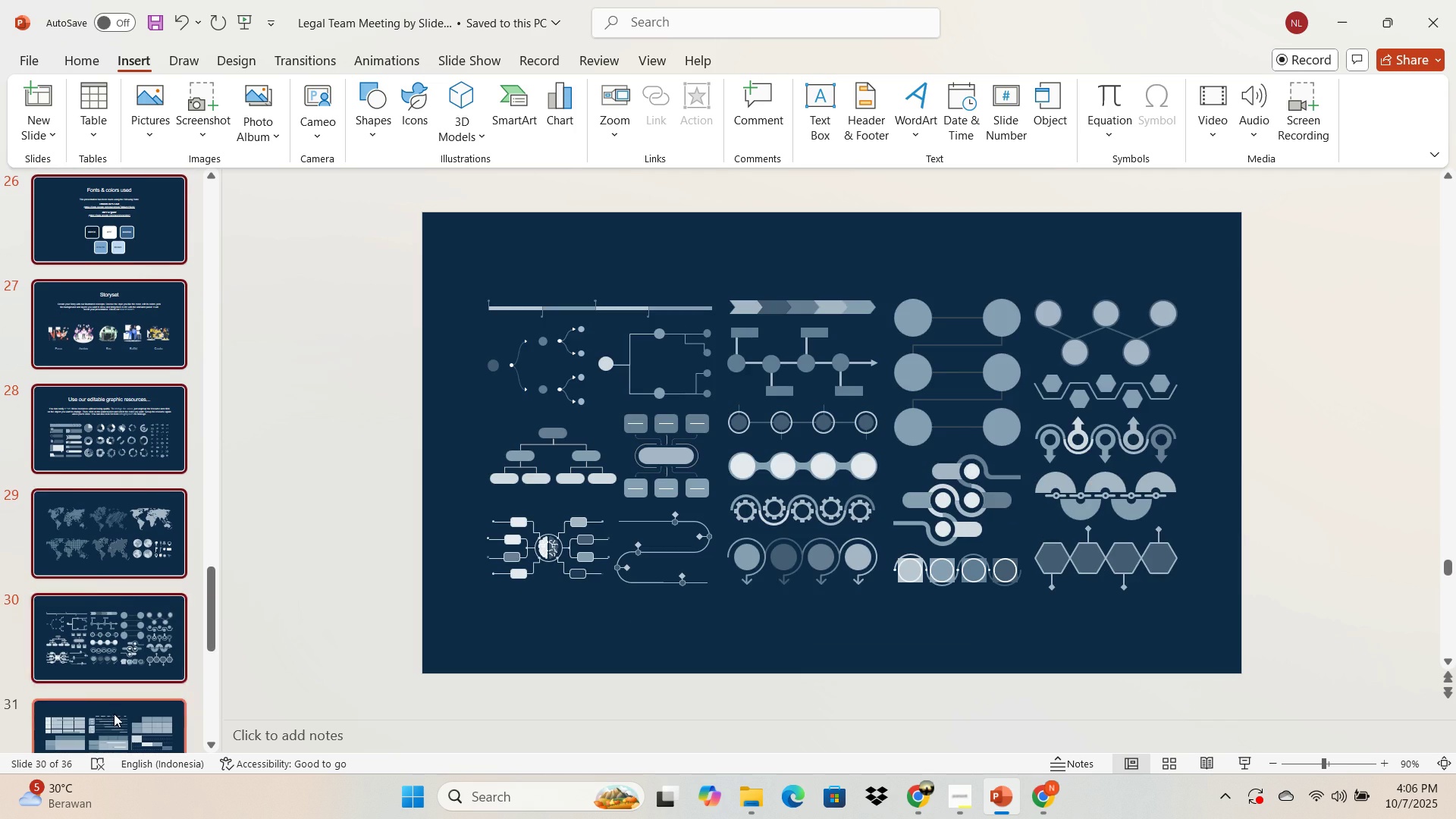 
double_click([115, 715])
 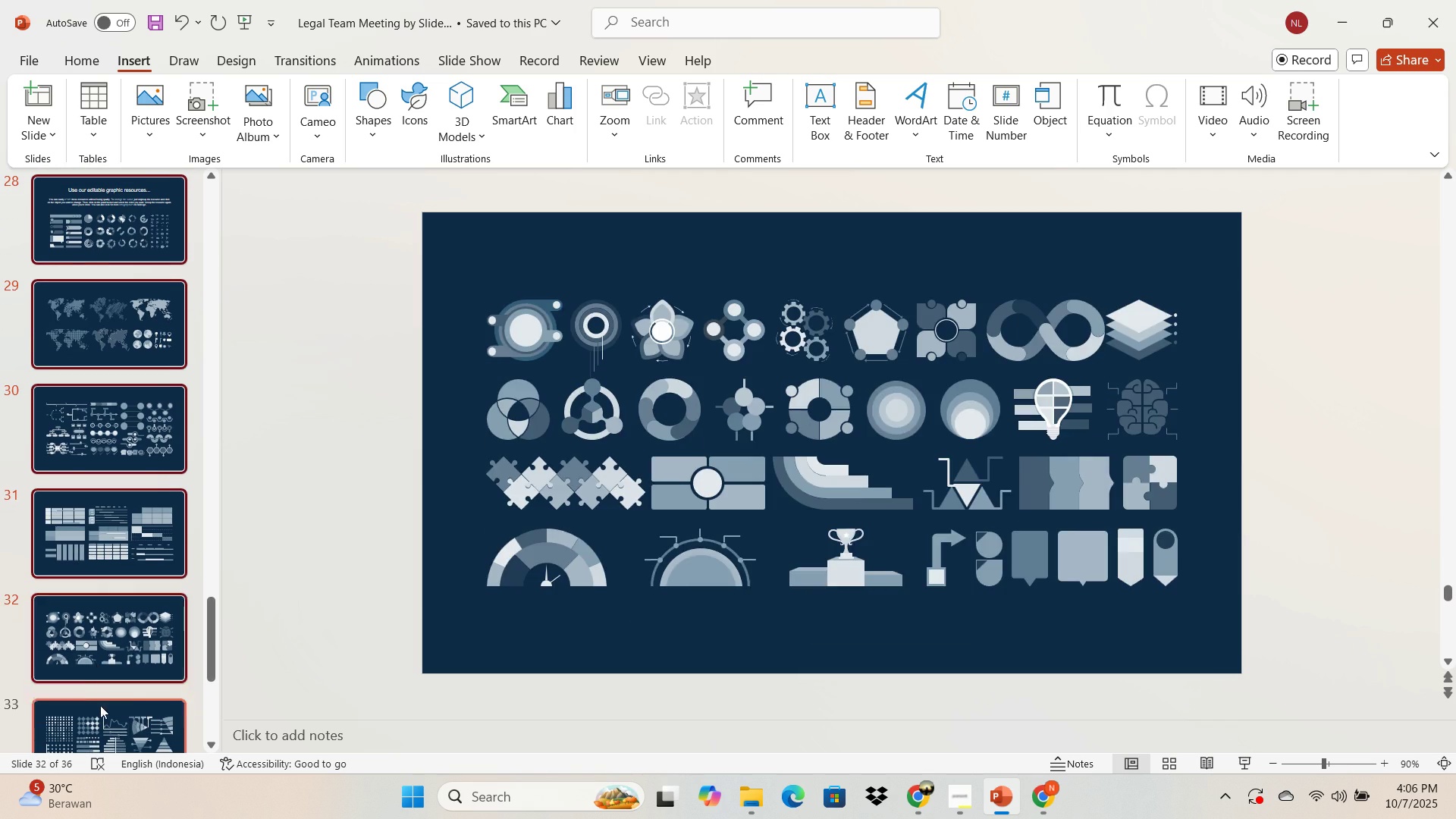 
double_click([102, 708])
 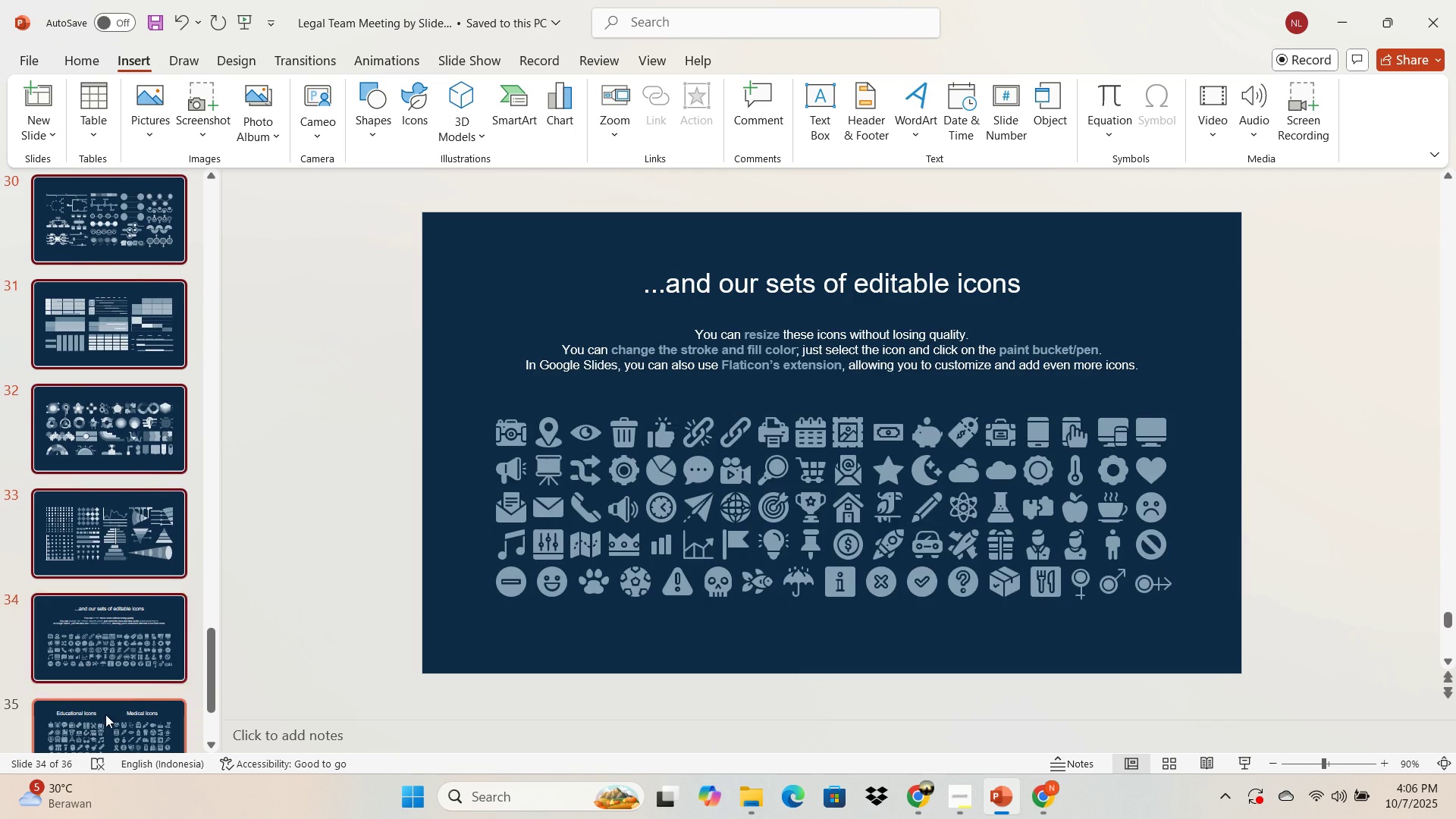 
double_click([108, 716])
 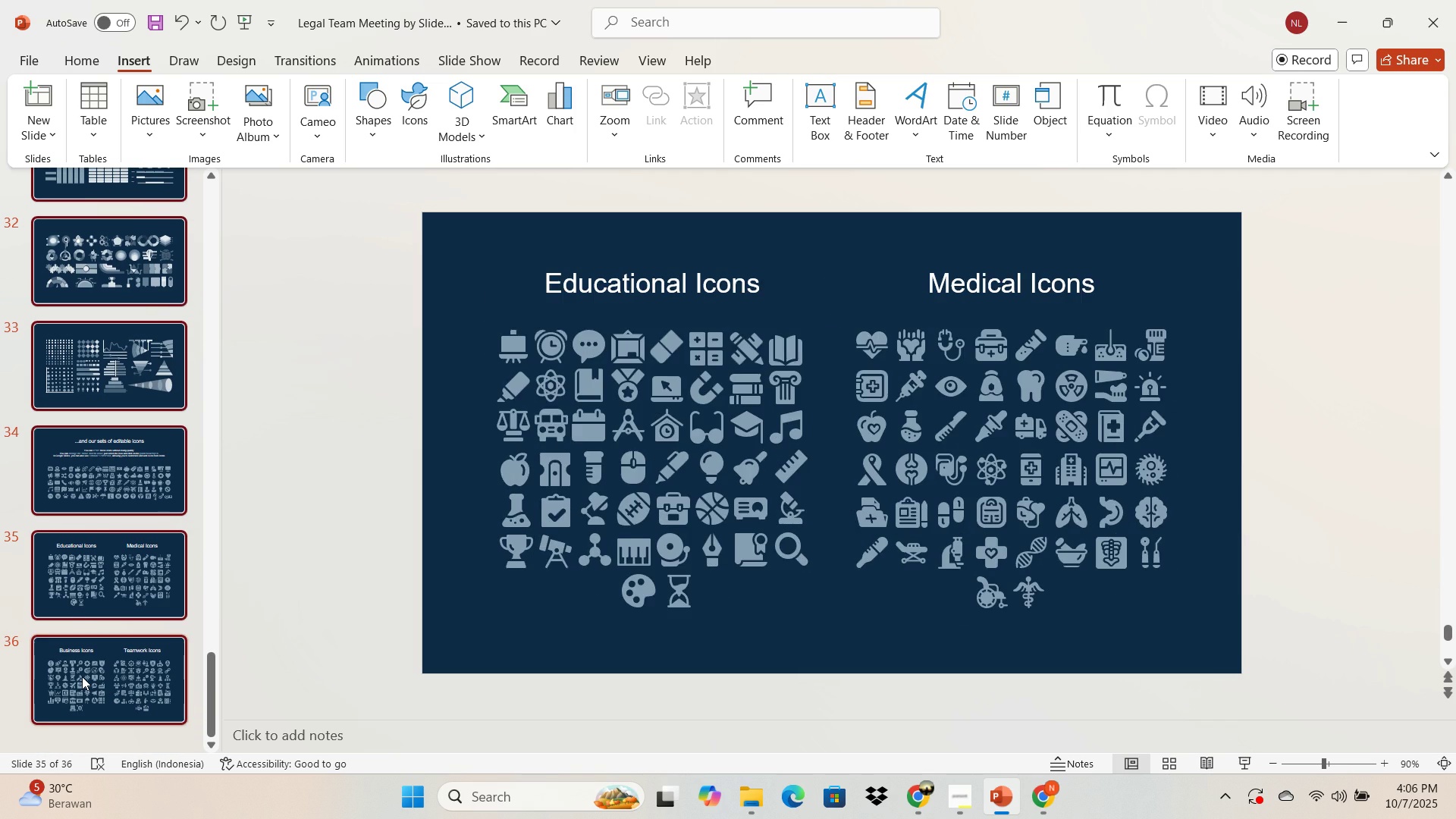 
left_click([82, 676])
 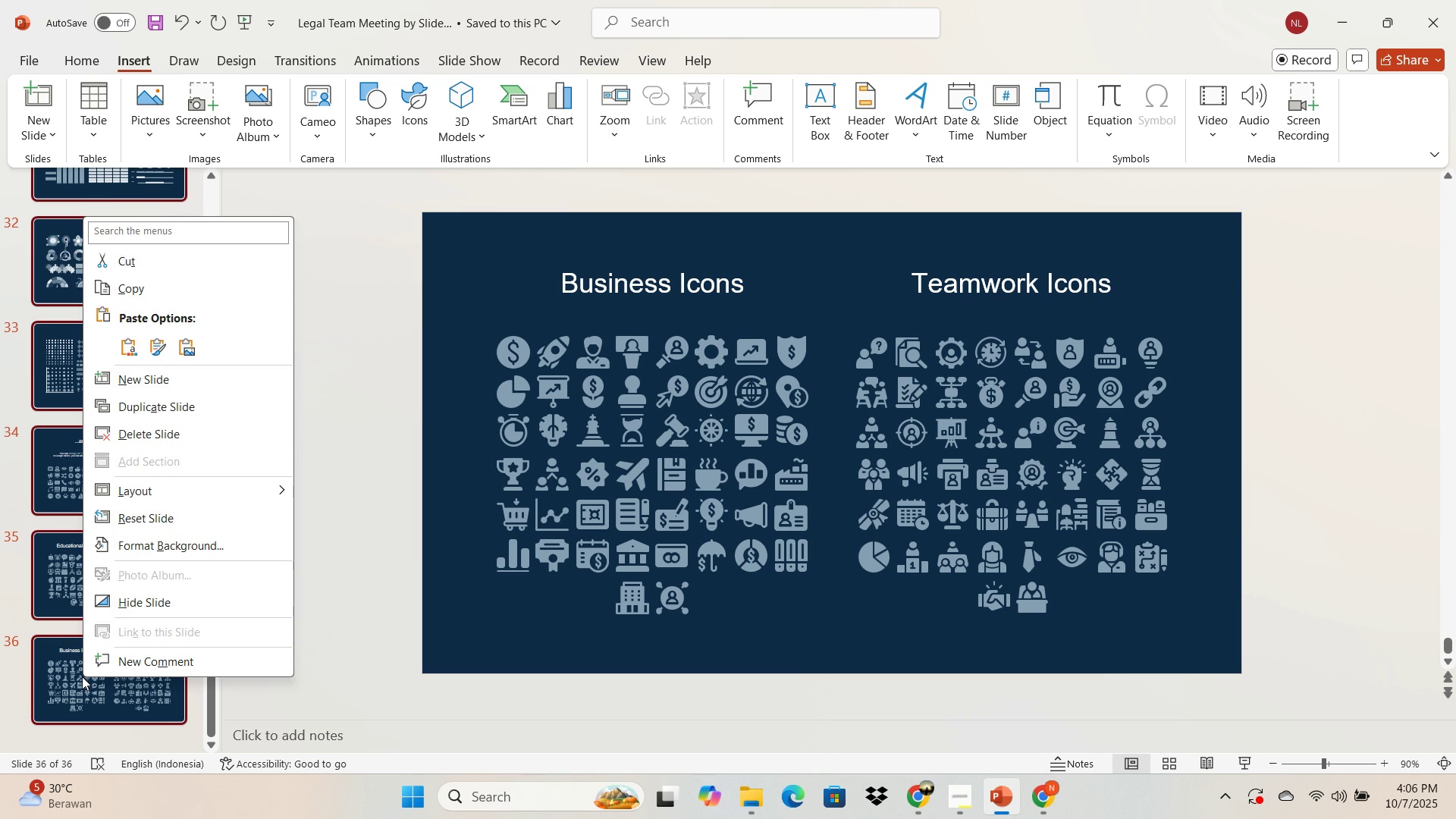 
right_click([82, 676])
 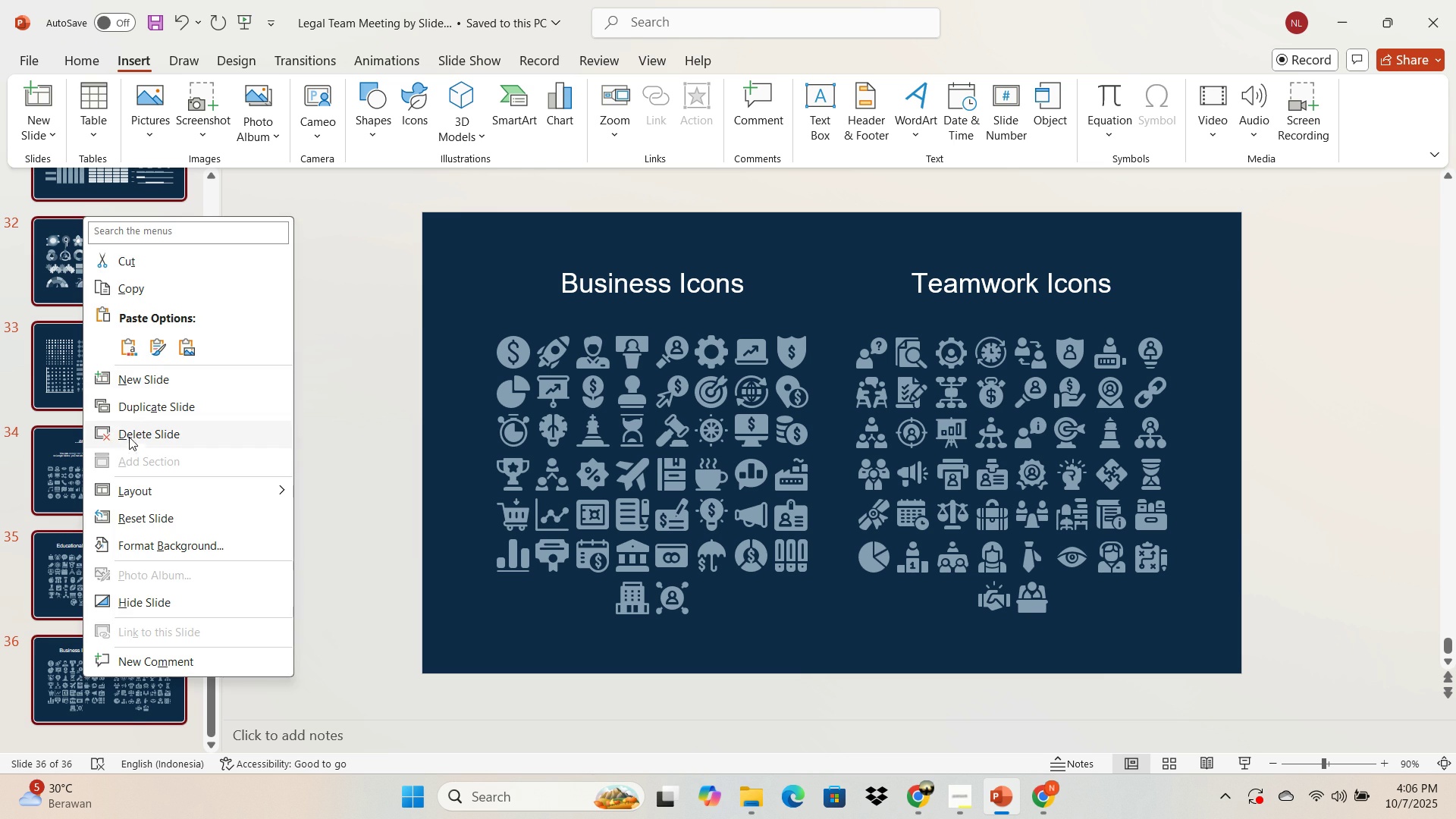 
left_click([131, 441])
 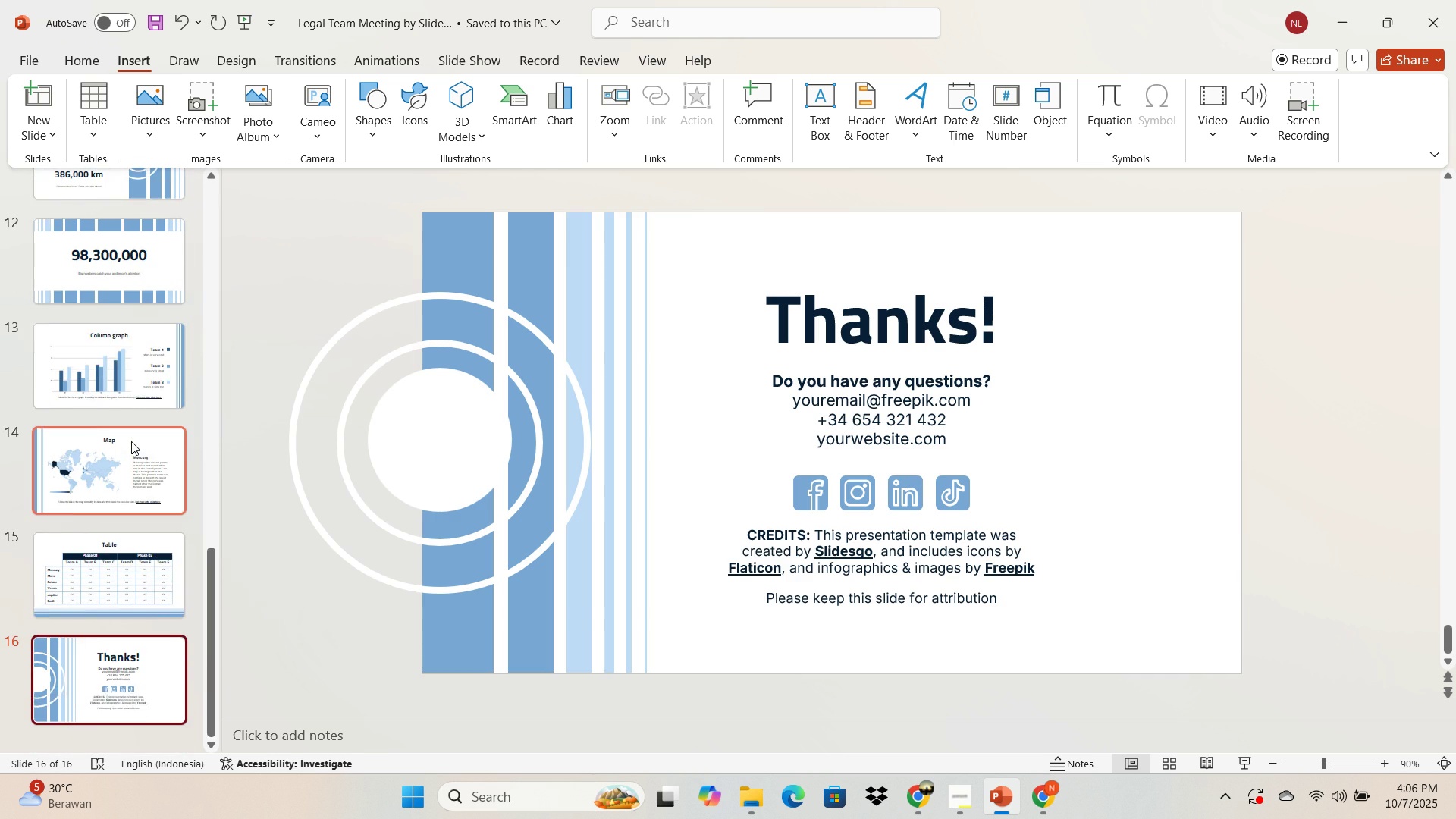 
scroll: coordinate [136, 469], scroll_direction: down, amount: 1.0